 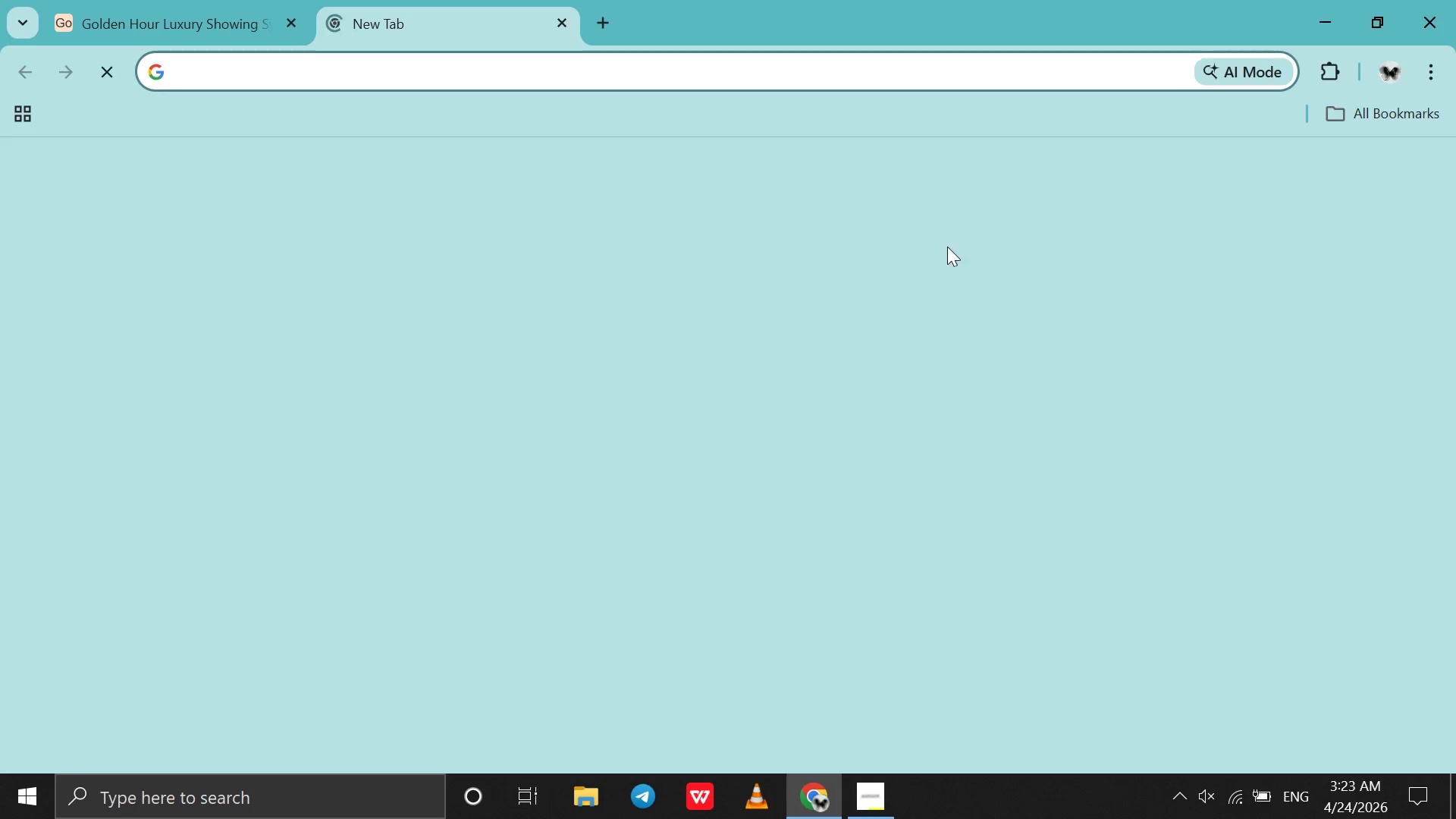 
left_click([1165, 177])
 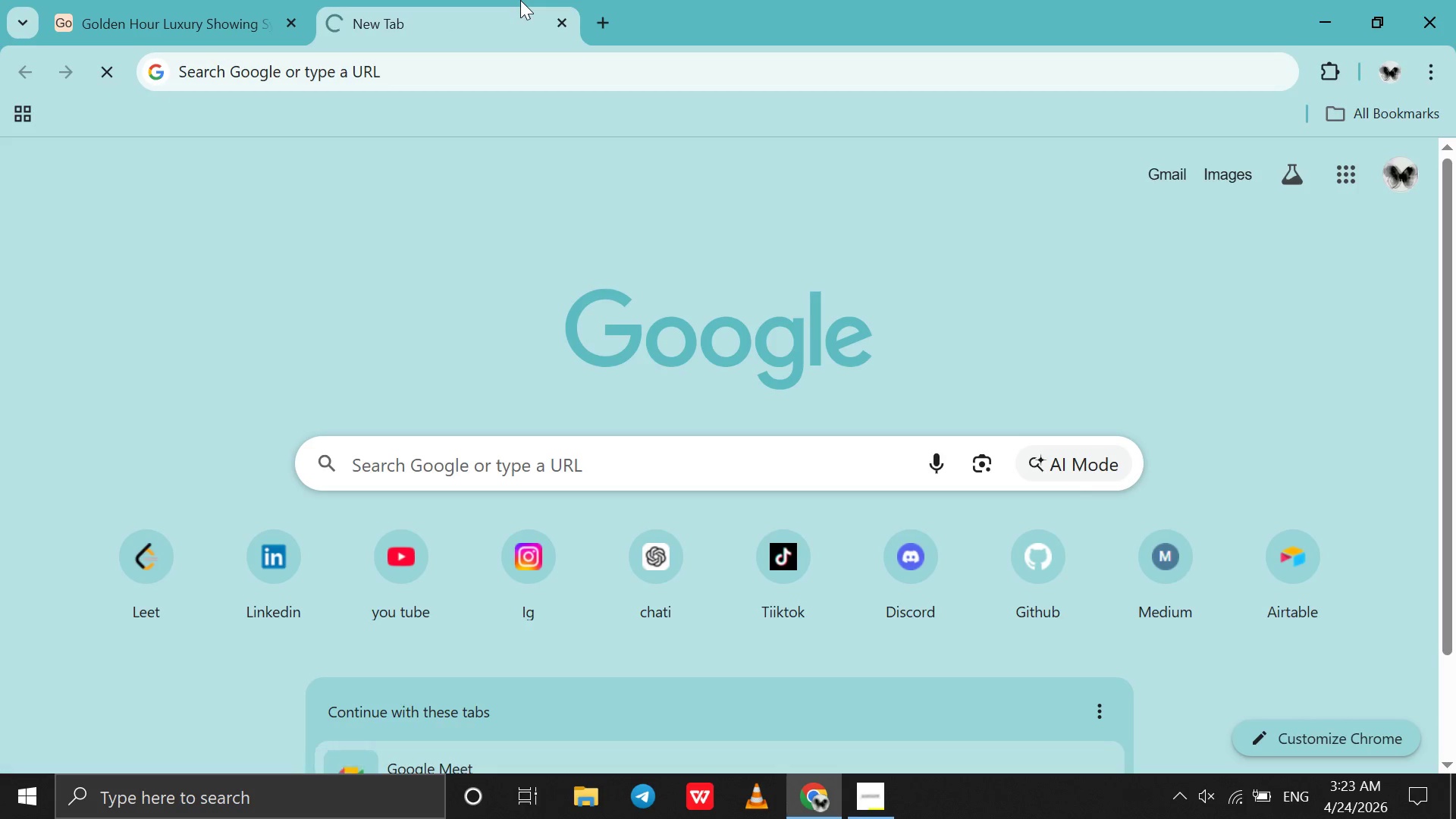 
mouse_move([311, 14])
 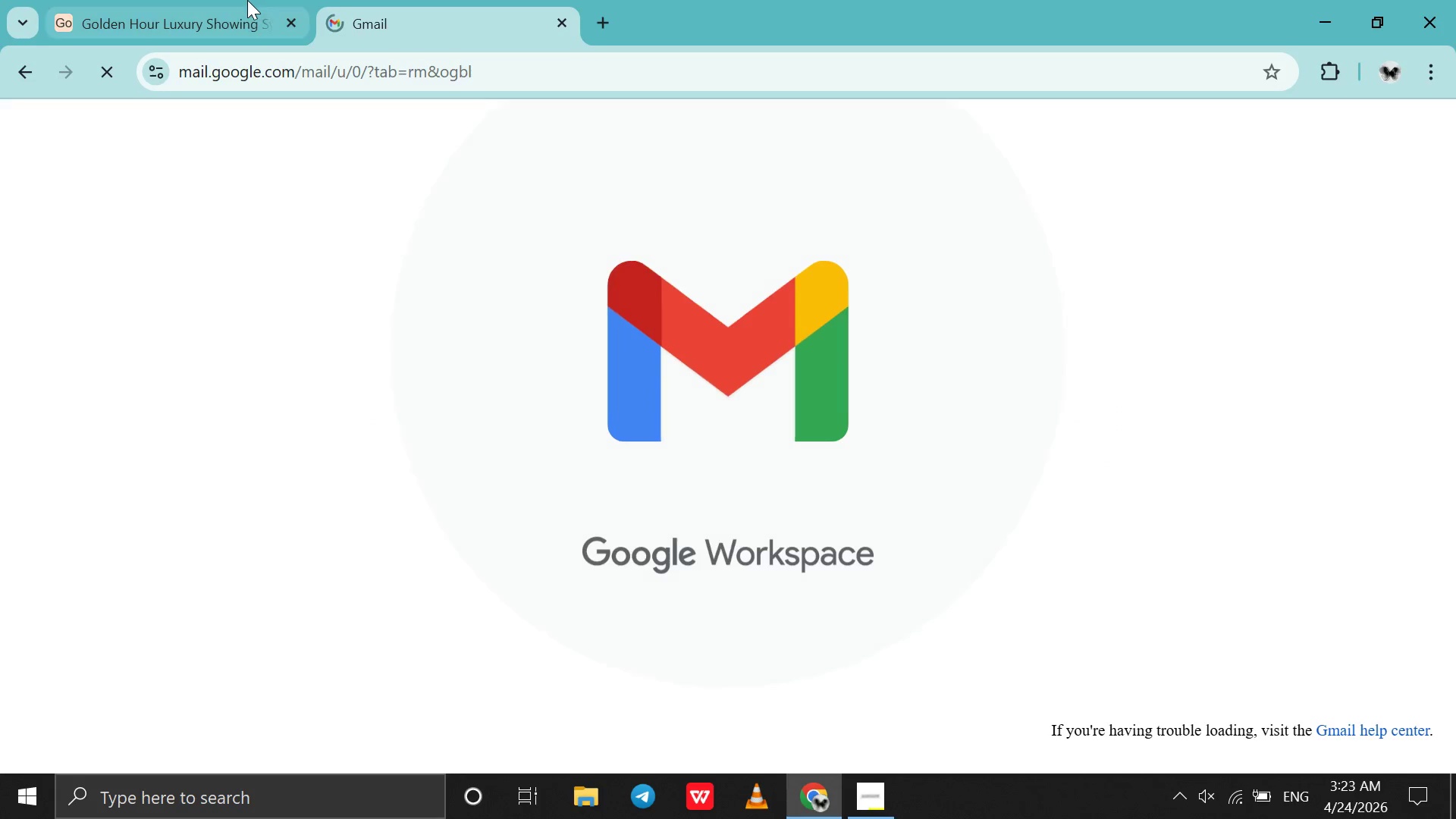 
left_click([247, 0])
 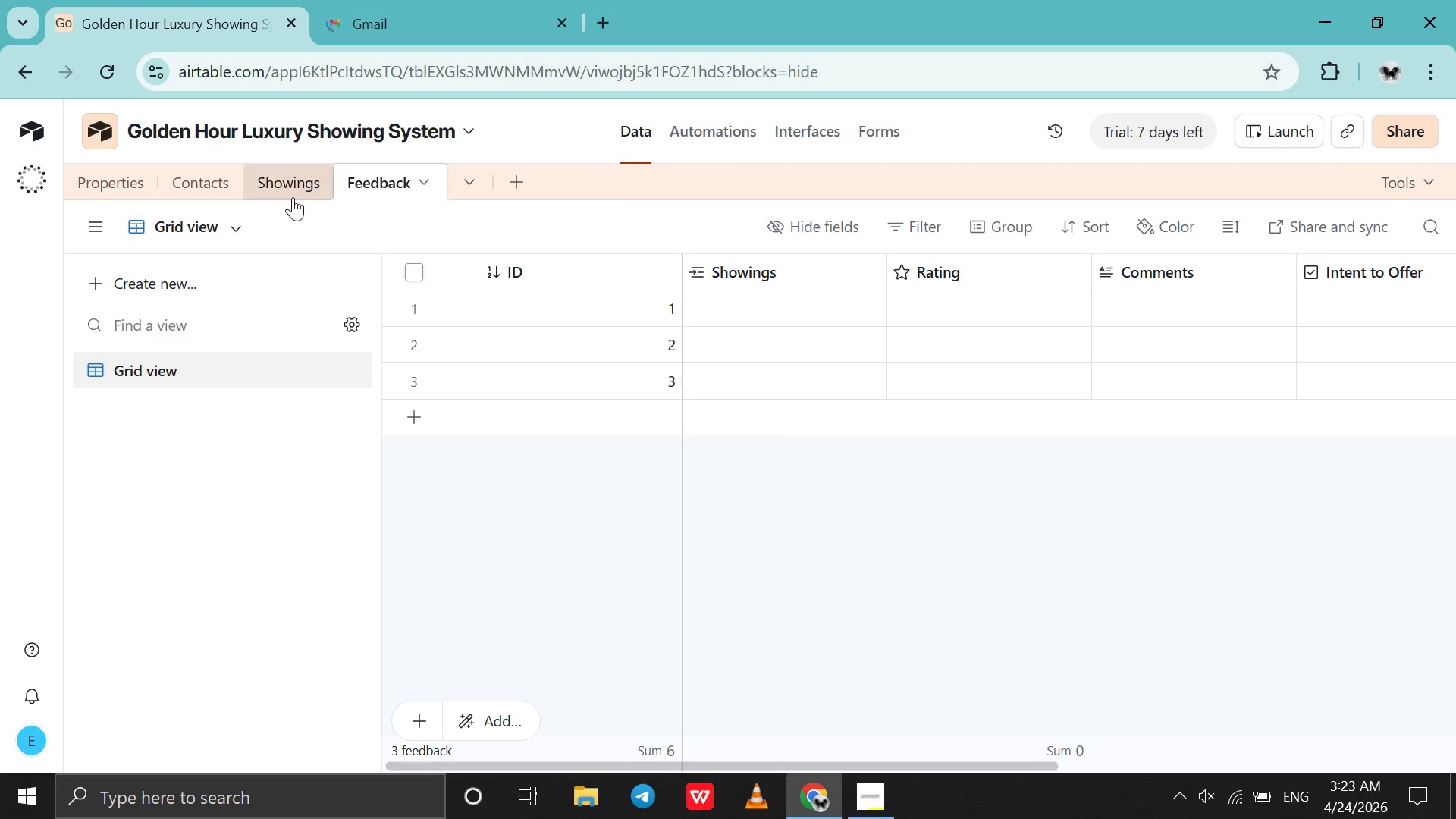 
left_click([293, 197])
 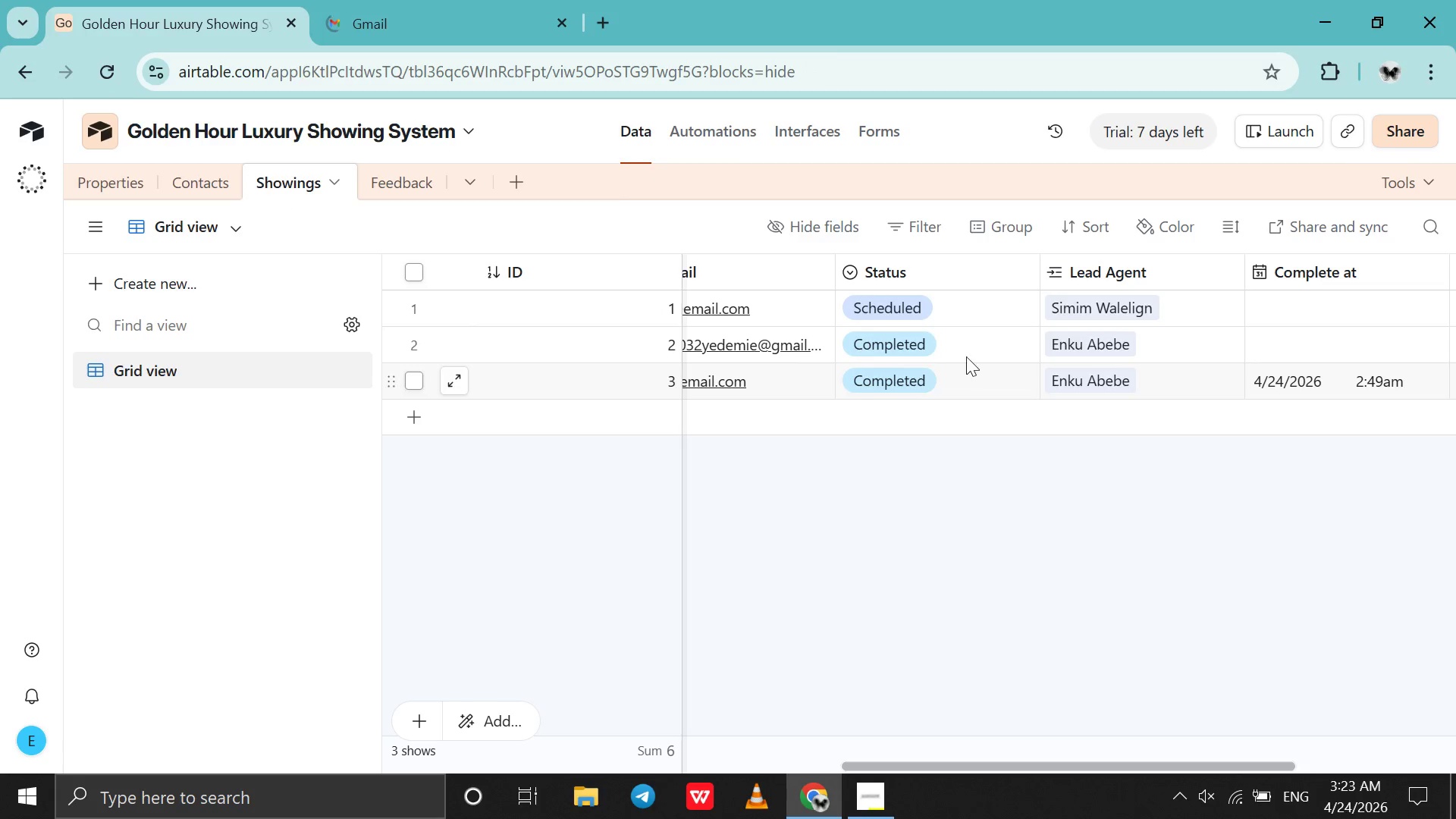 
scroll: coordinate [974, 354], scroll_direction: none, amount: 0.0
 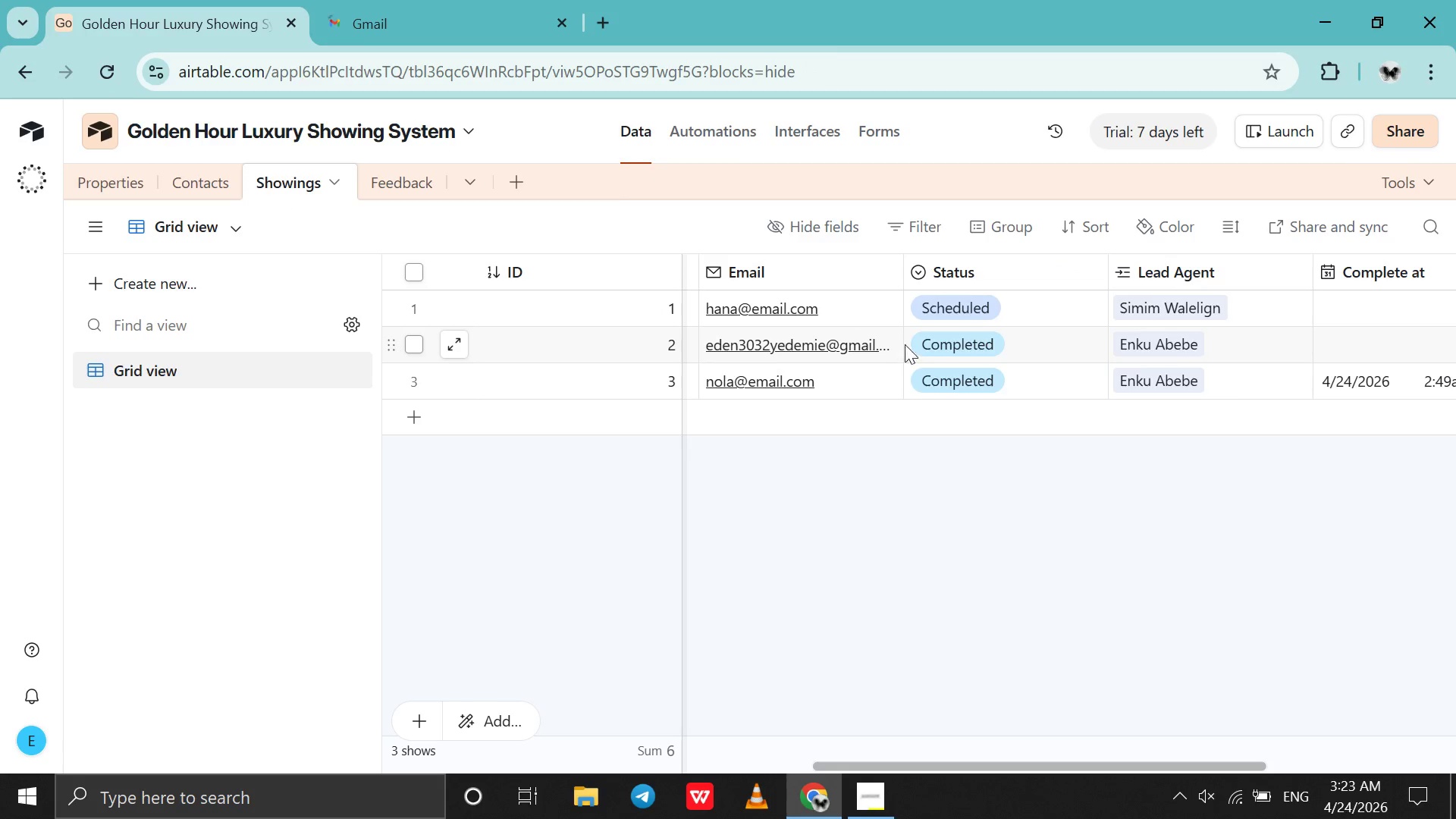 
scroll: coordinate [965, 340], scroll_direction: up, amount: 11.0
 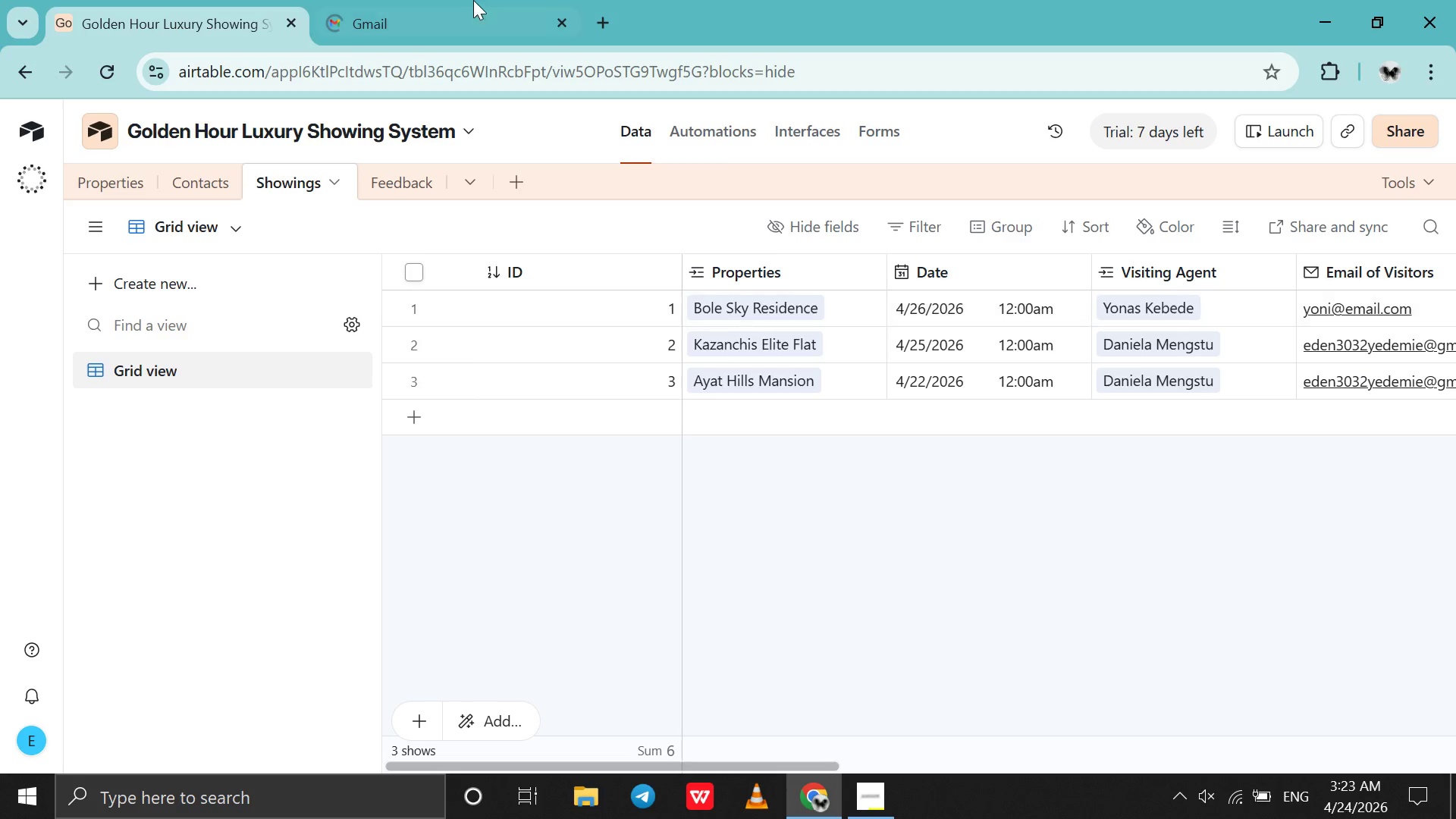 
left_click([467, 0])
 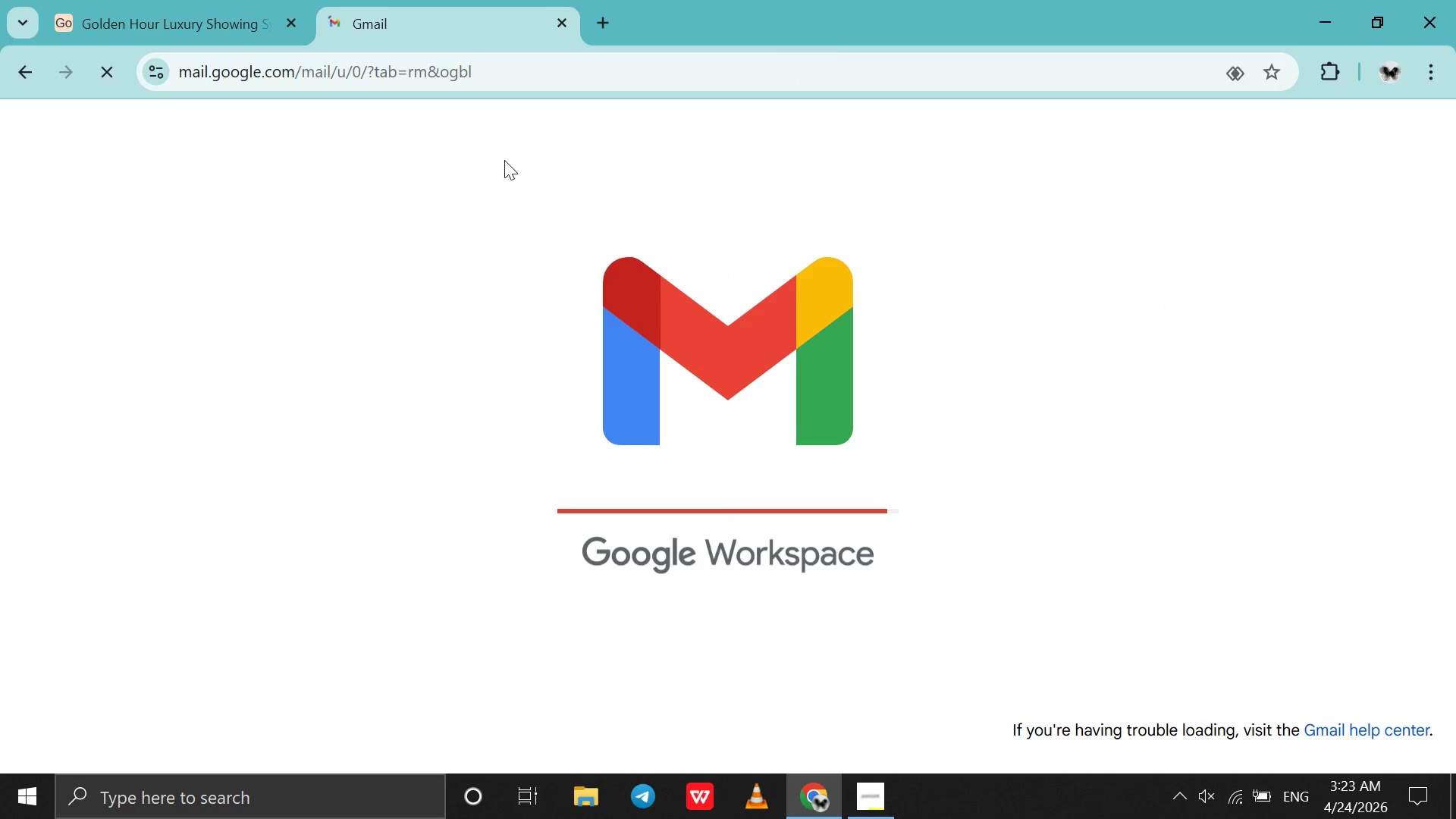 
wait(10.48)
 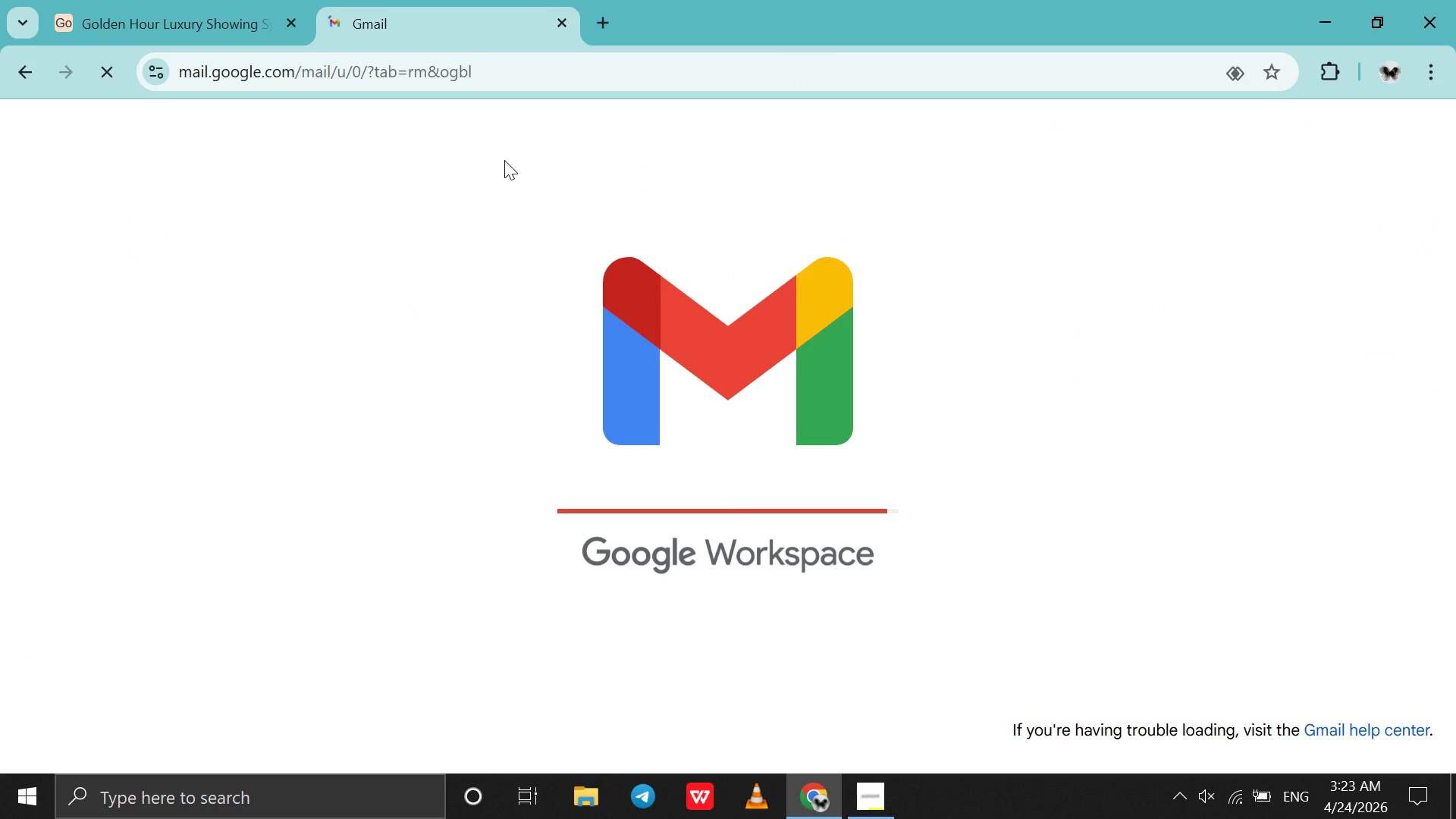 
left_click([604, 303])
 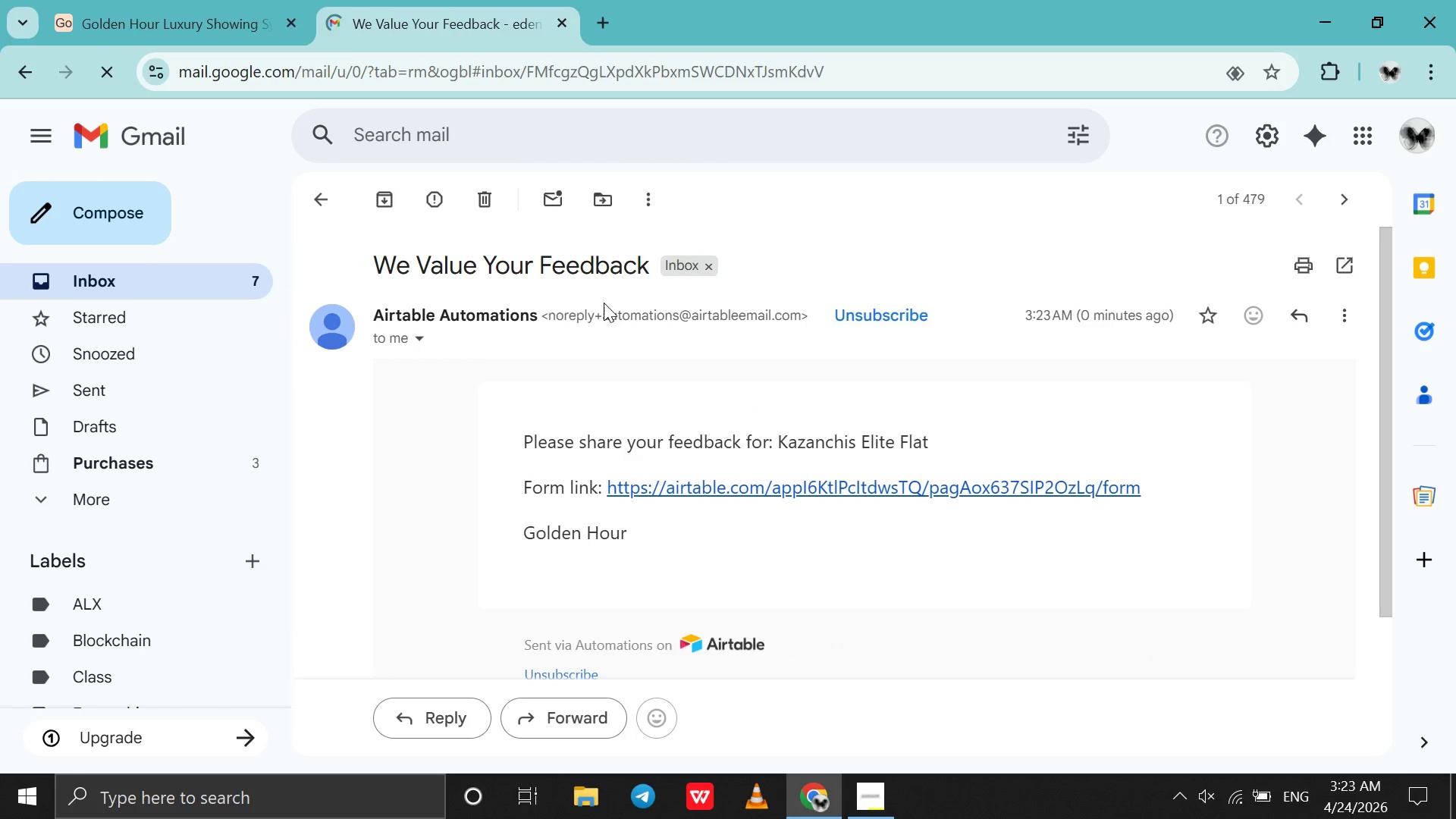 
wait(12.5)
 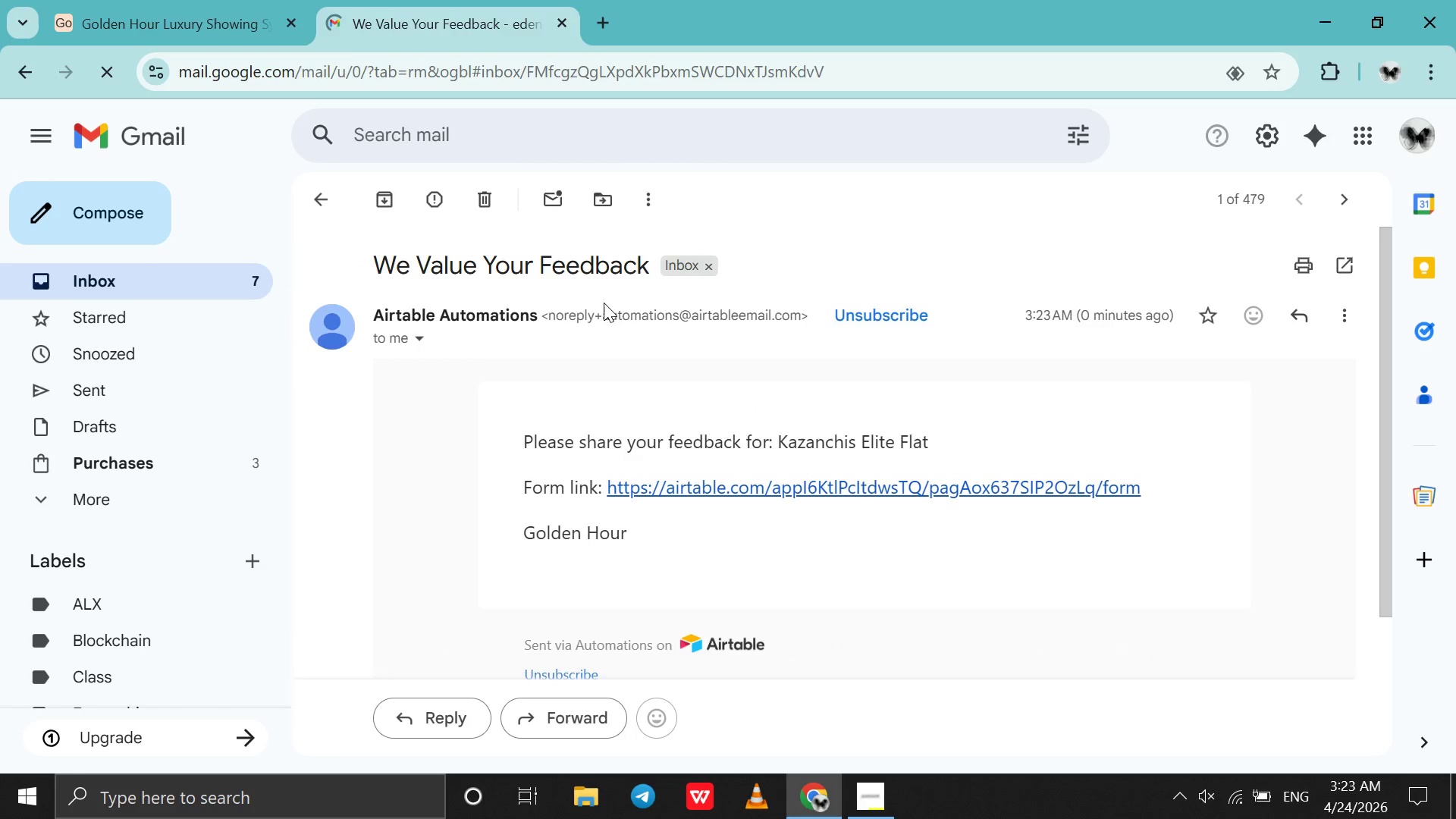 
scroll: coordinate [958, 441], scroll_direction: down, amount: 1.0
 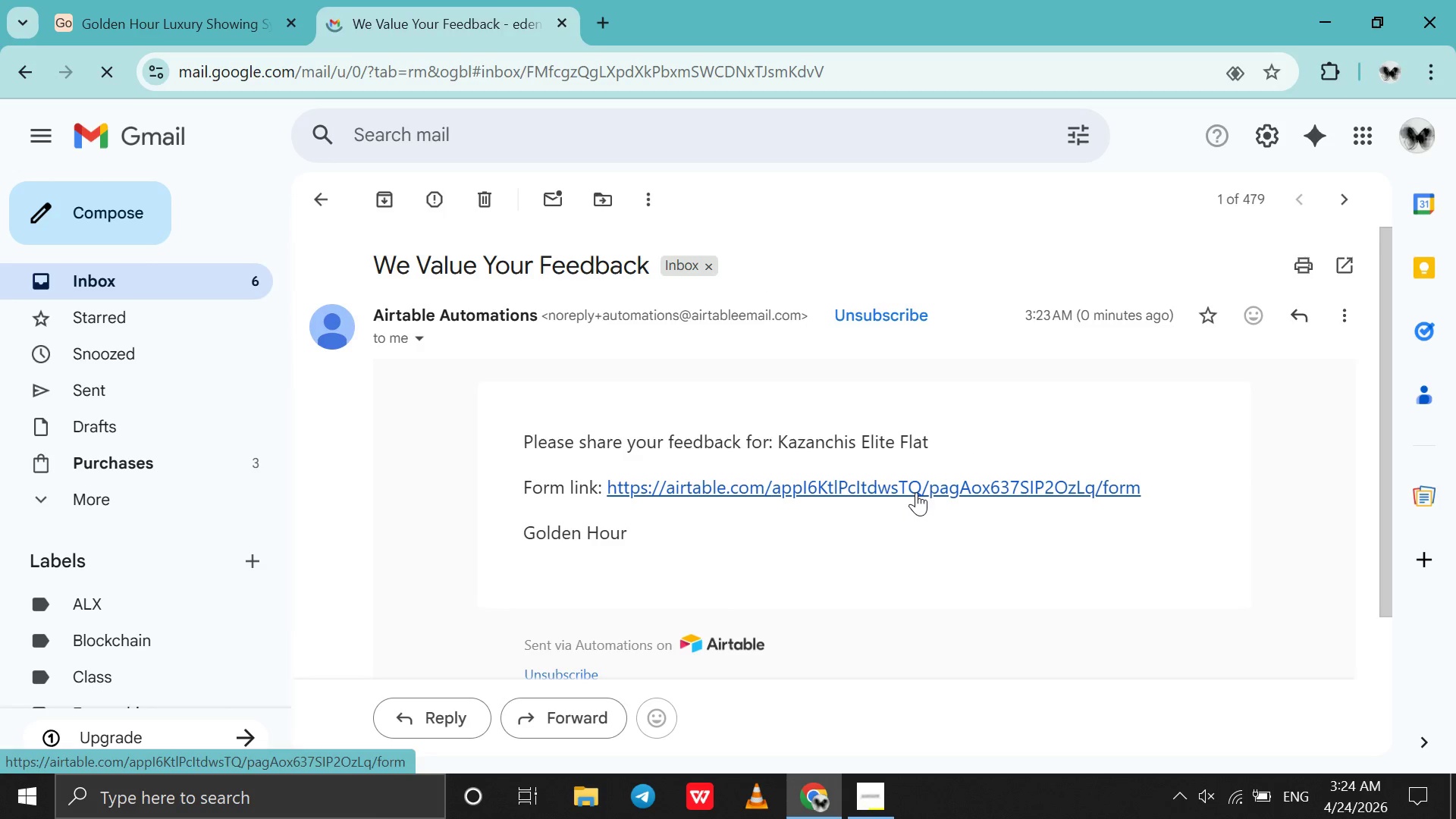 
left_click([916, 492])
 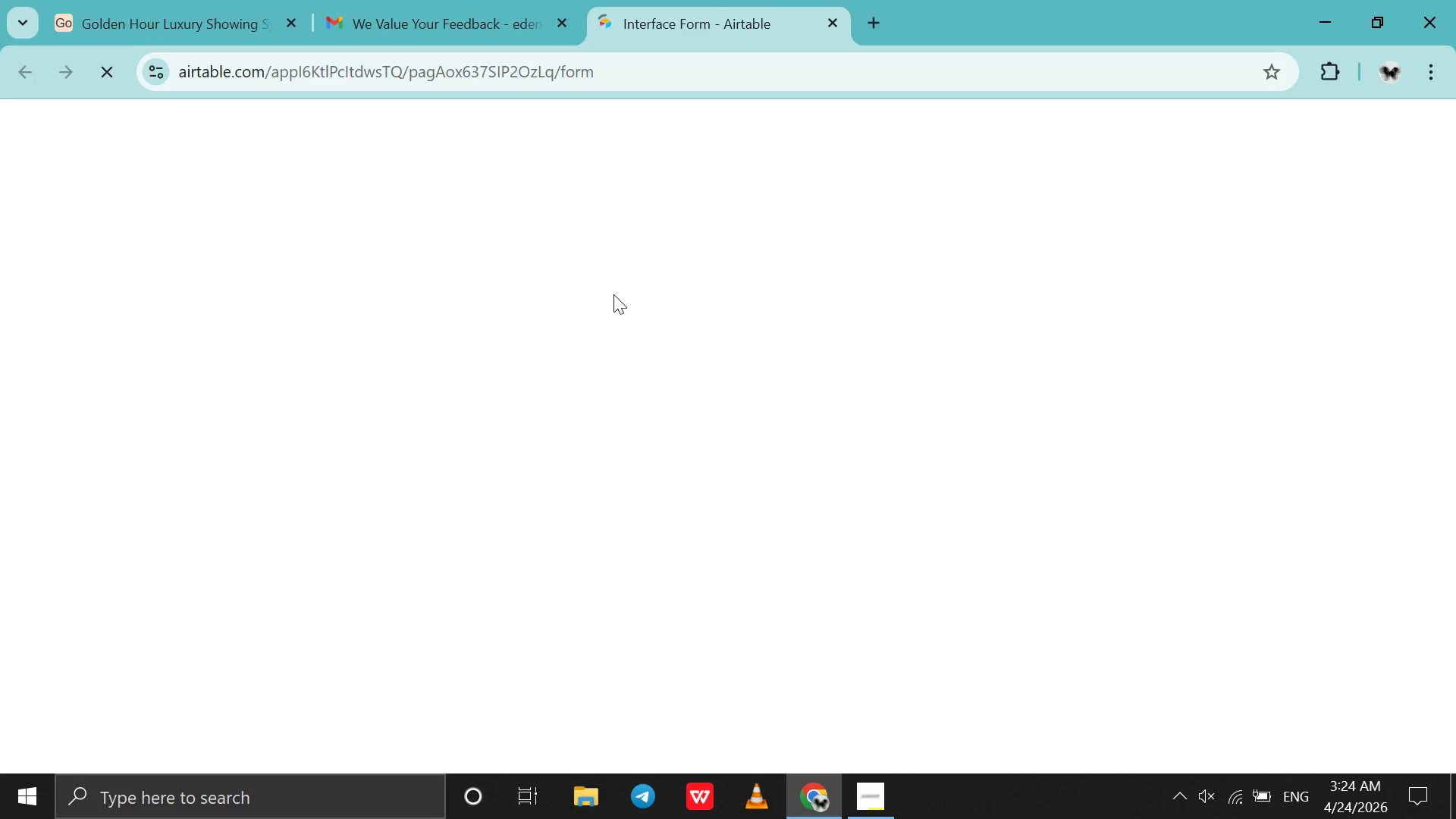 
wait(14.3)
 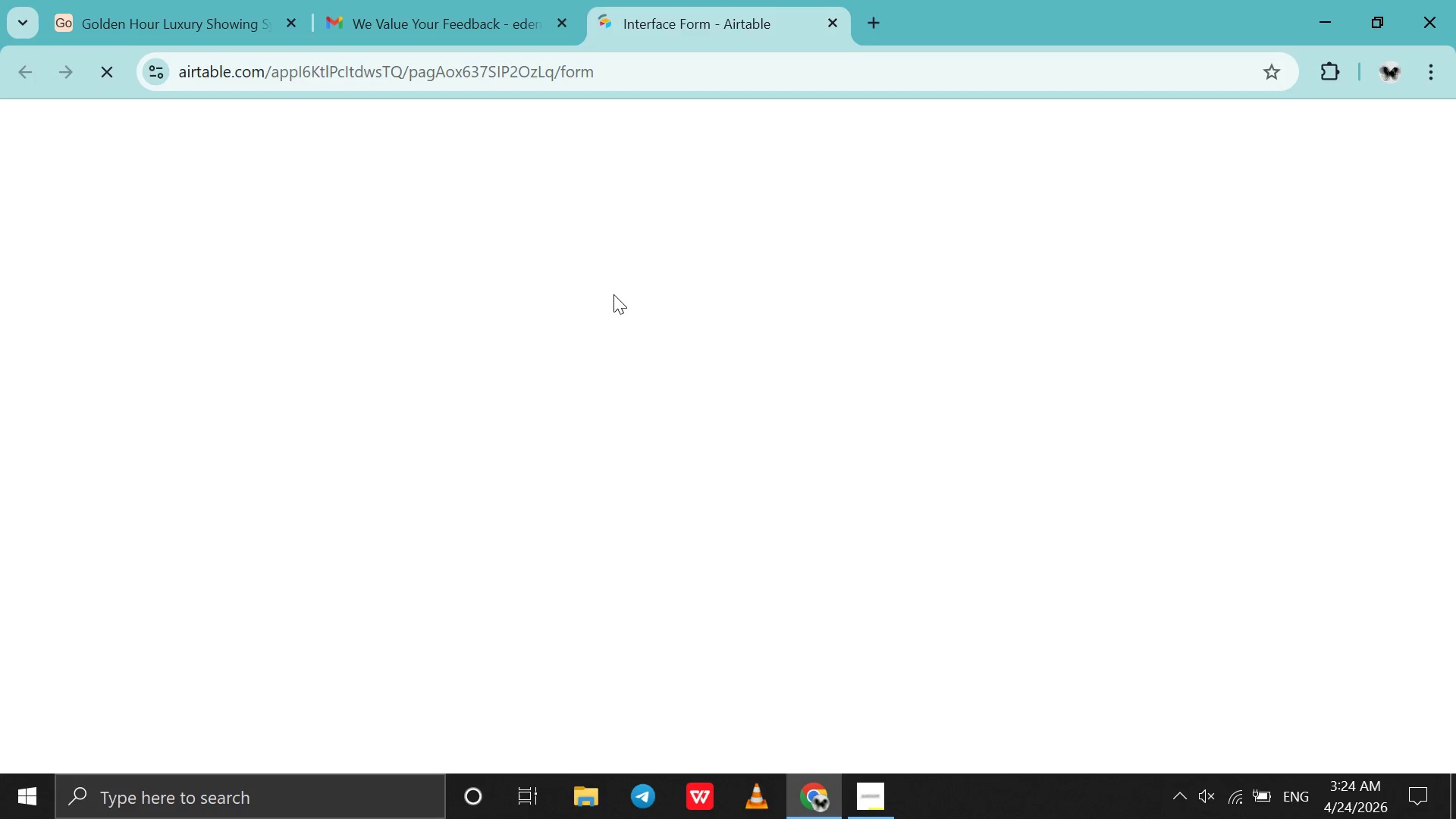 
left_click([881, 808])